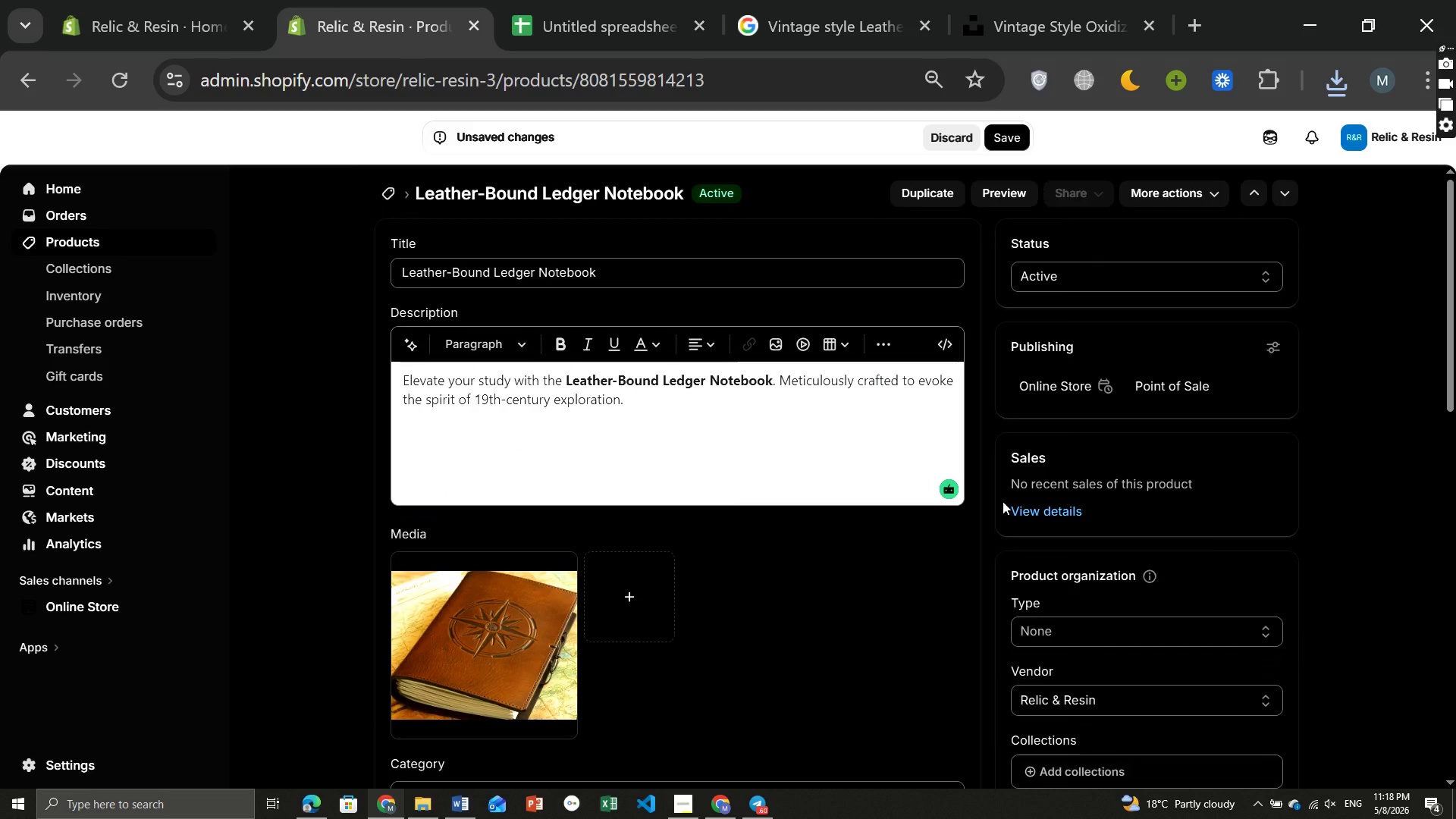 
left_click([1084, 621])
 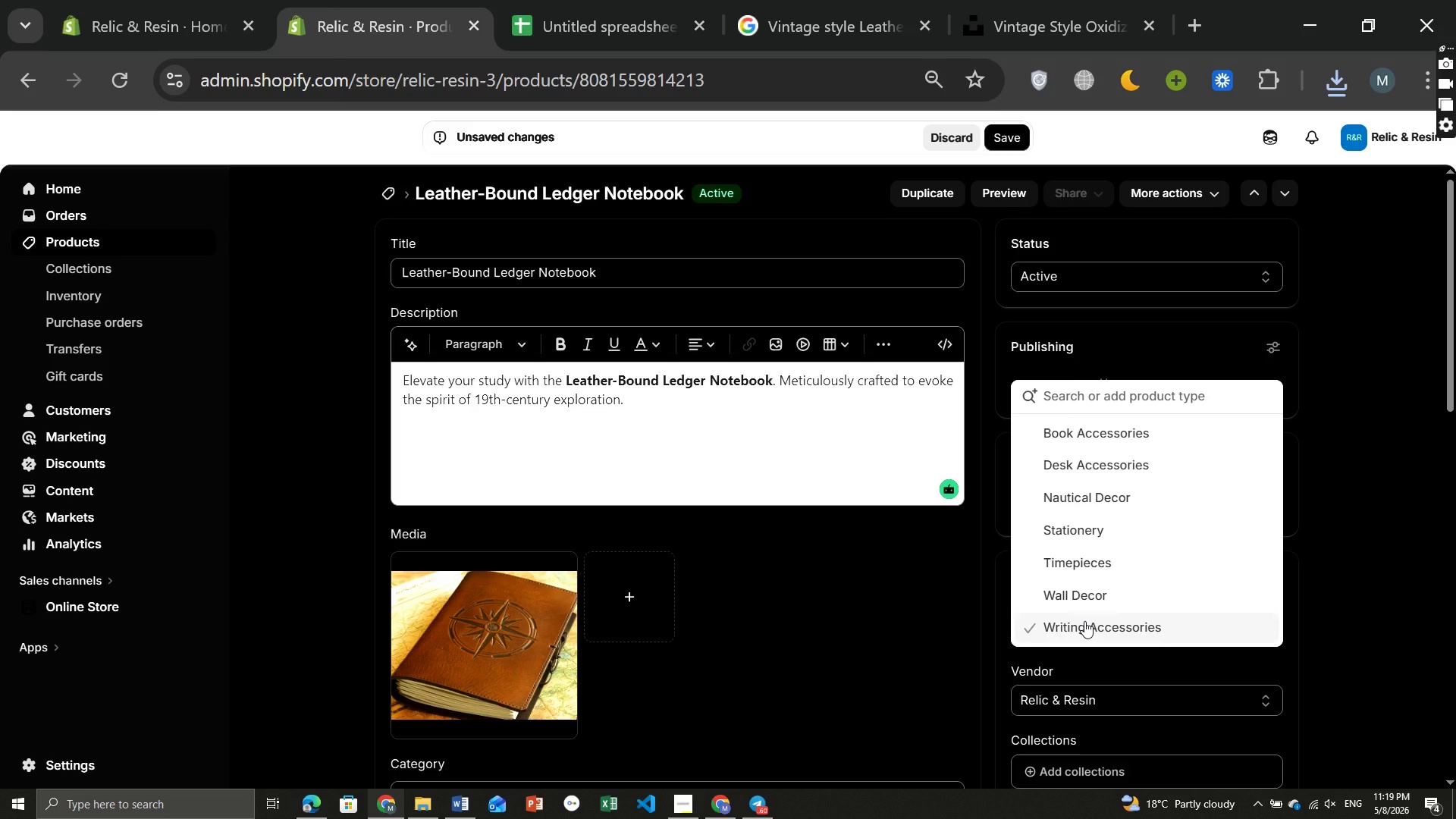 
wait(5.47)
 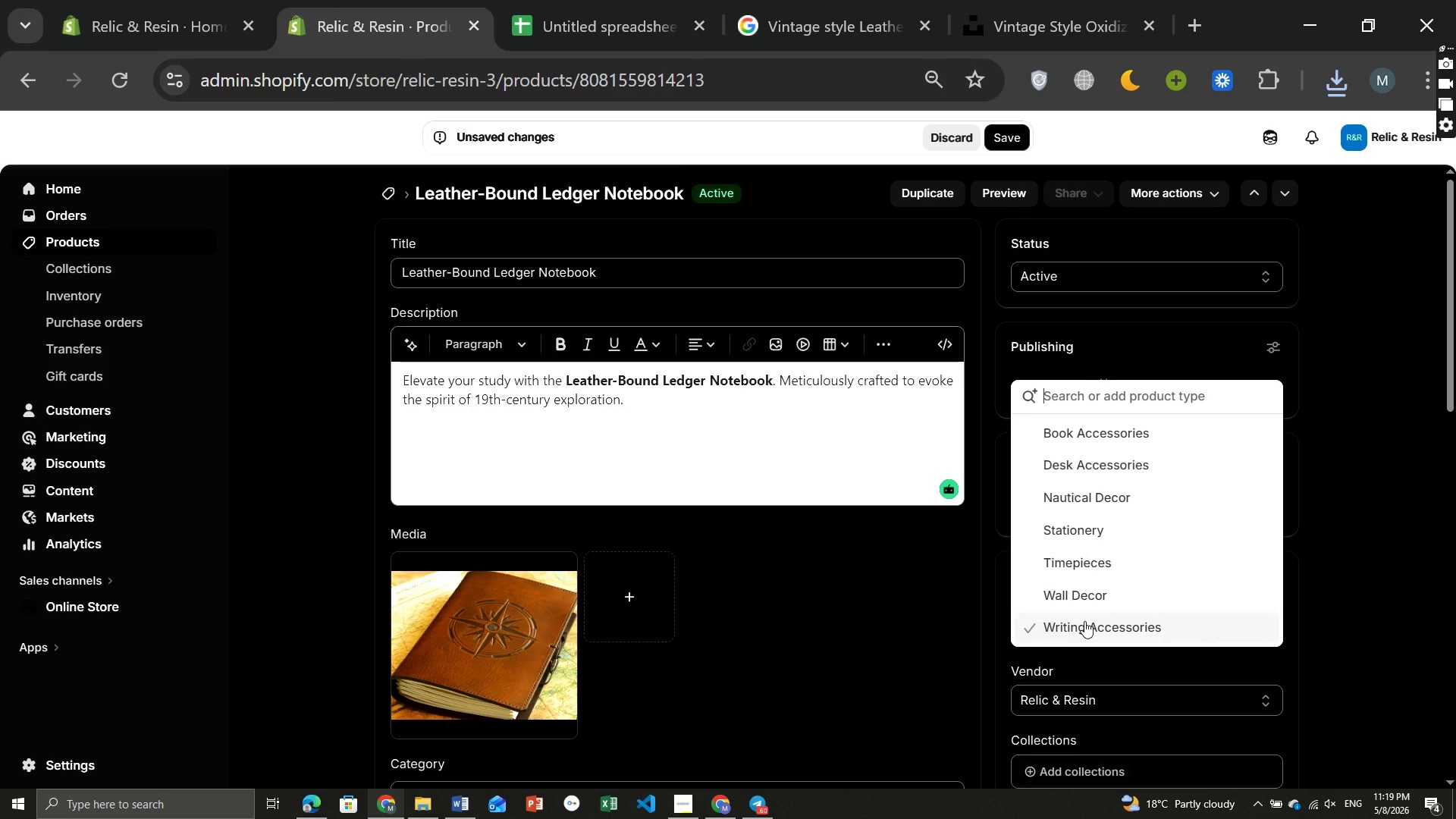 
key(CapsLock)
 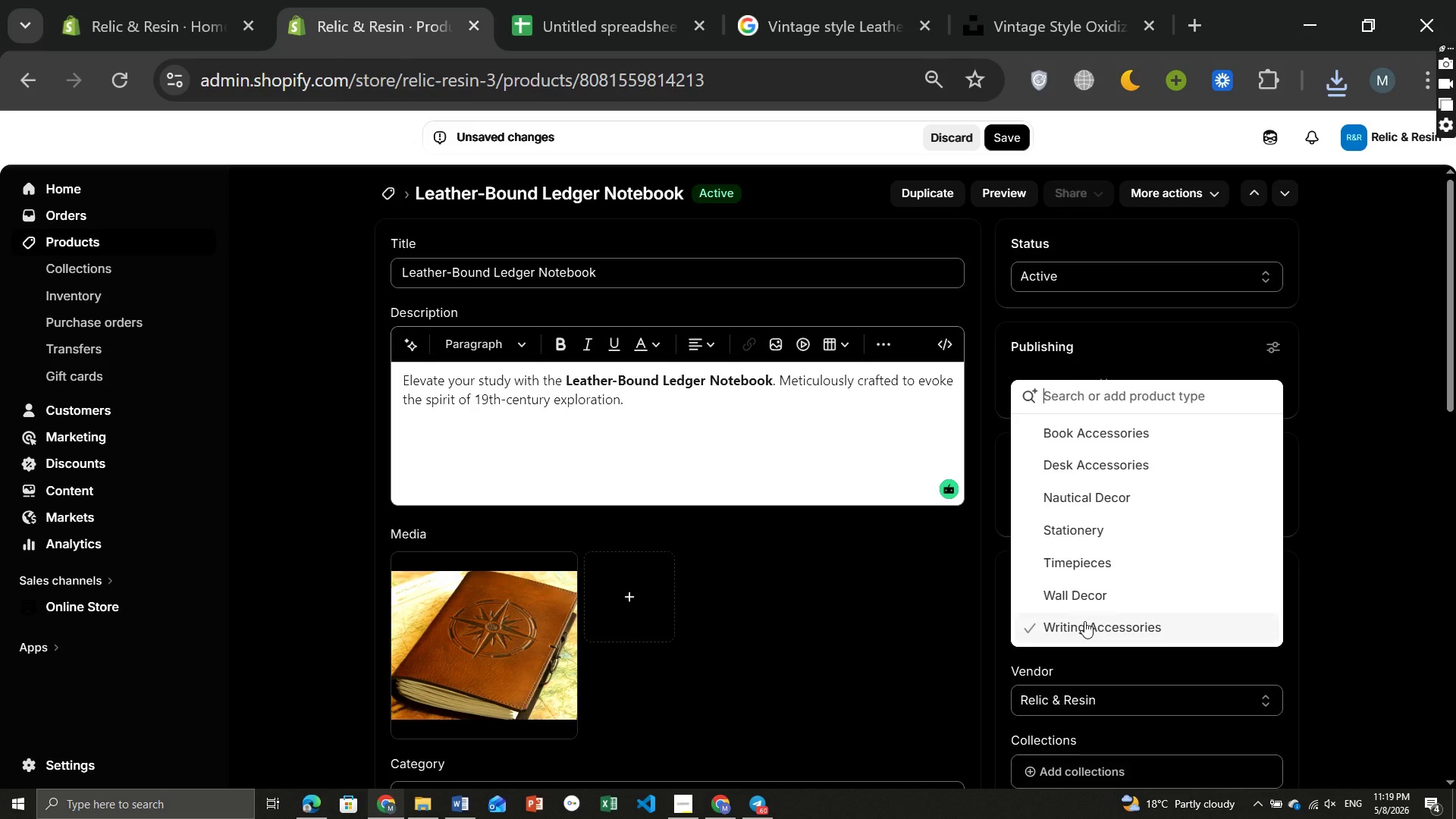 
key(S)
 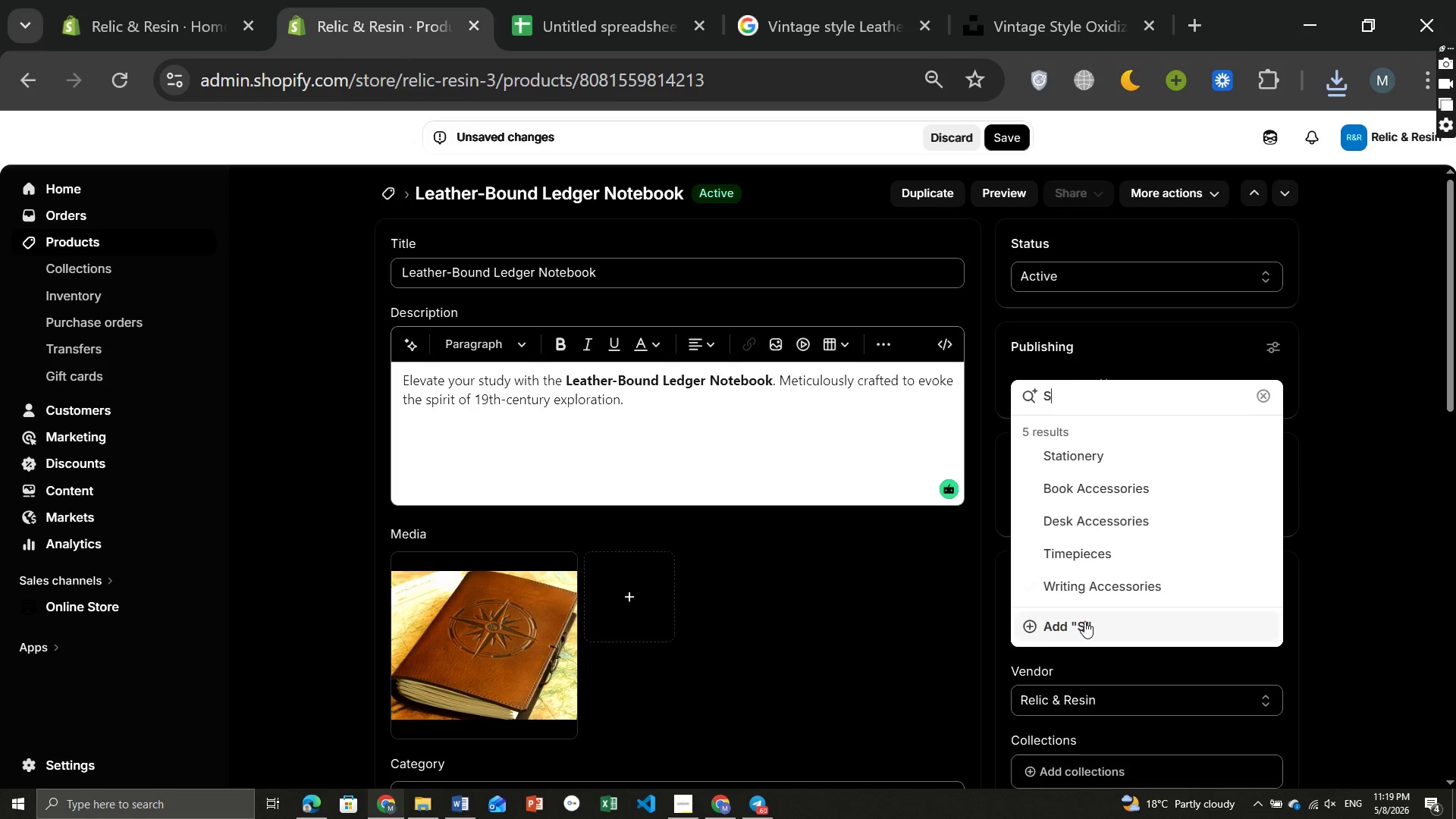 
key(CapsLock)
 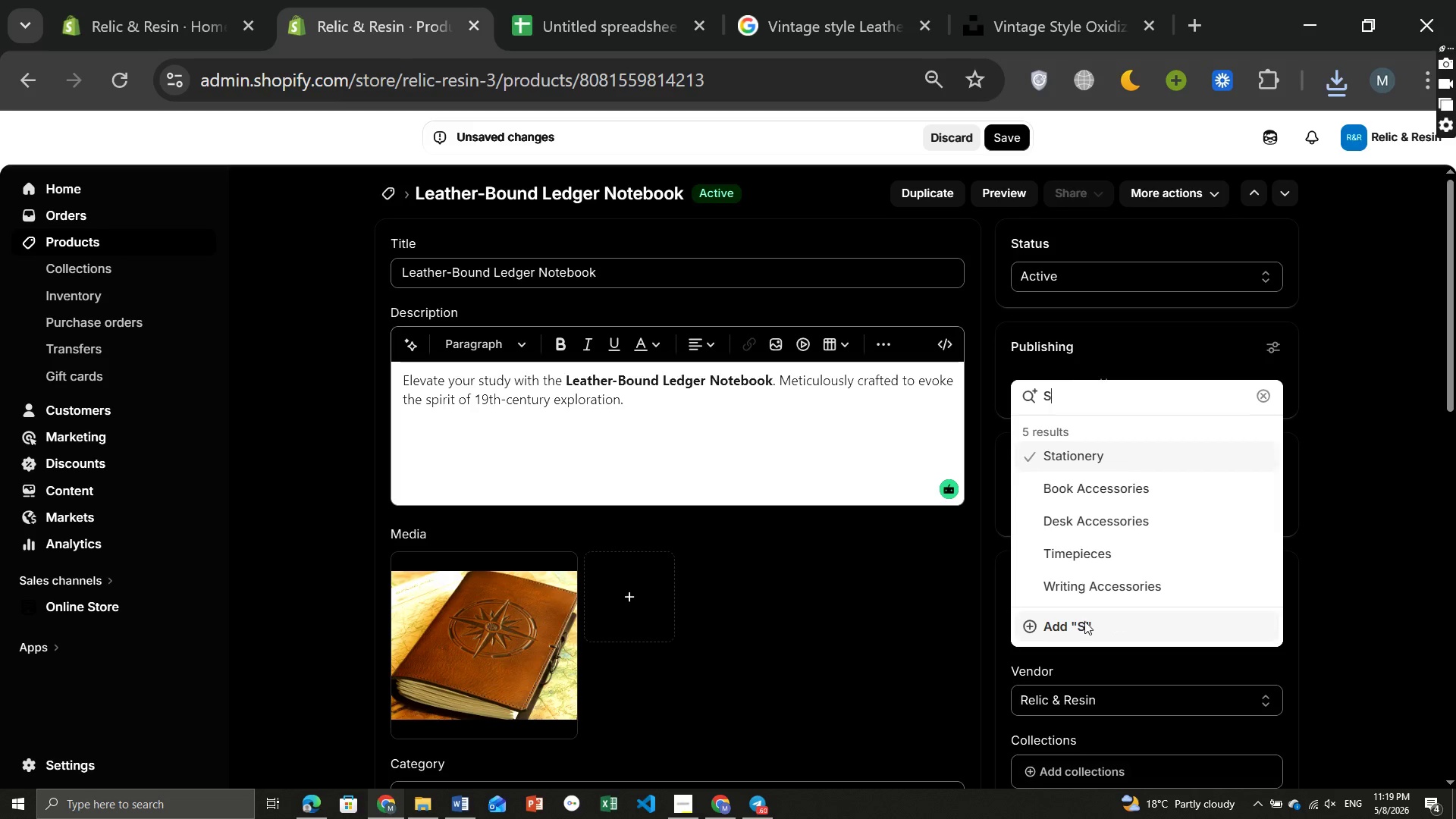 
key(T)
 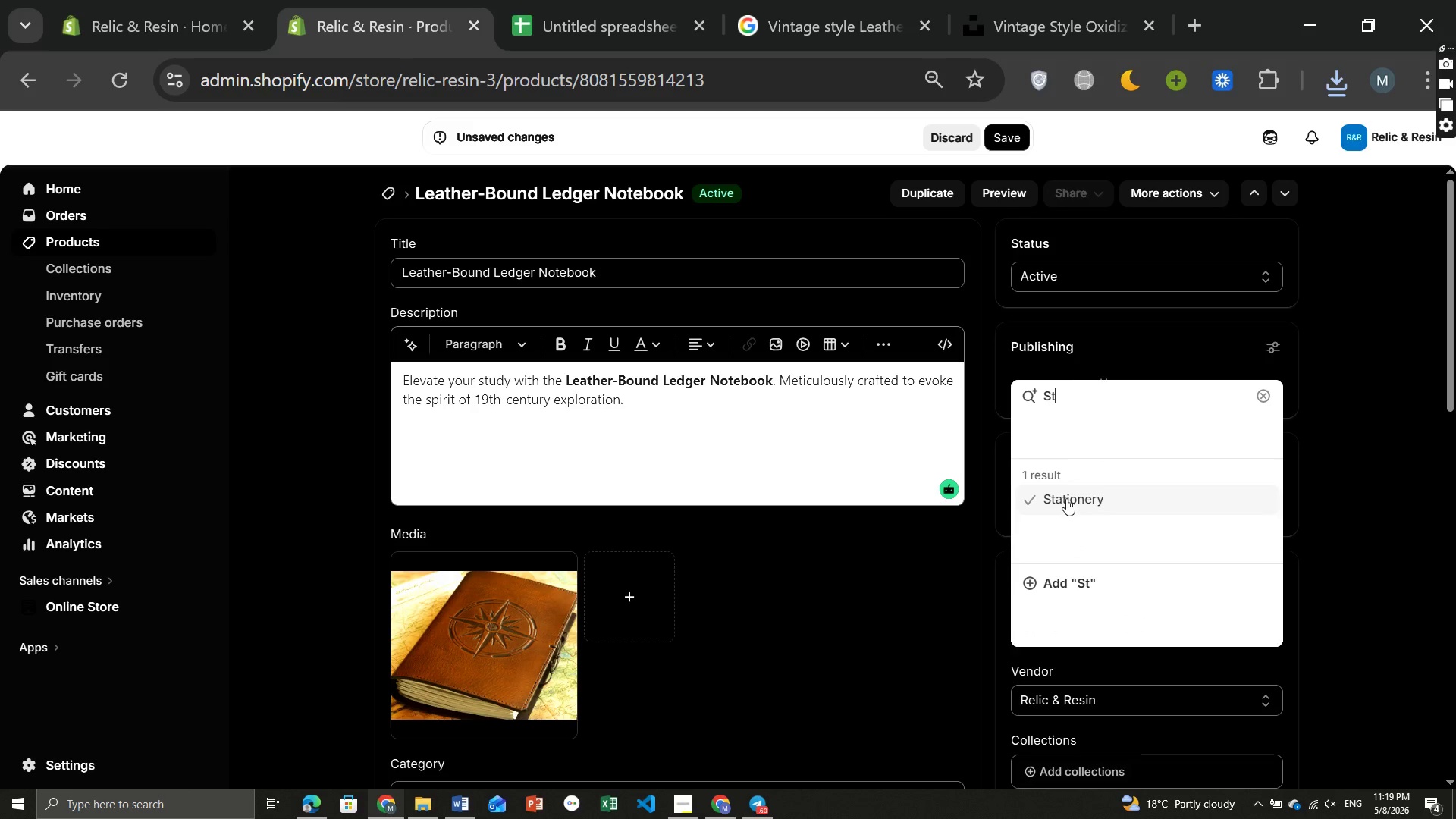 
left_click([1066, 495])
 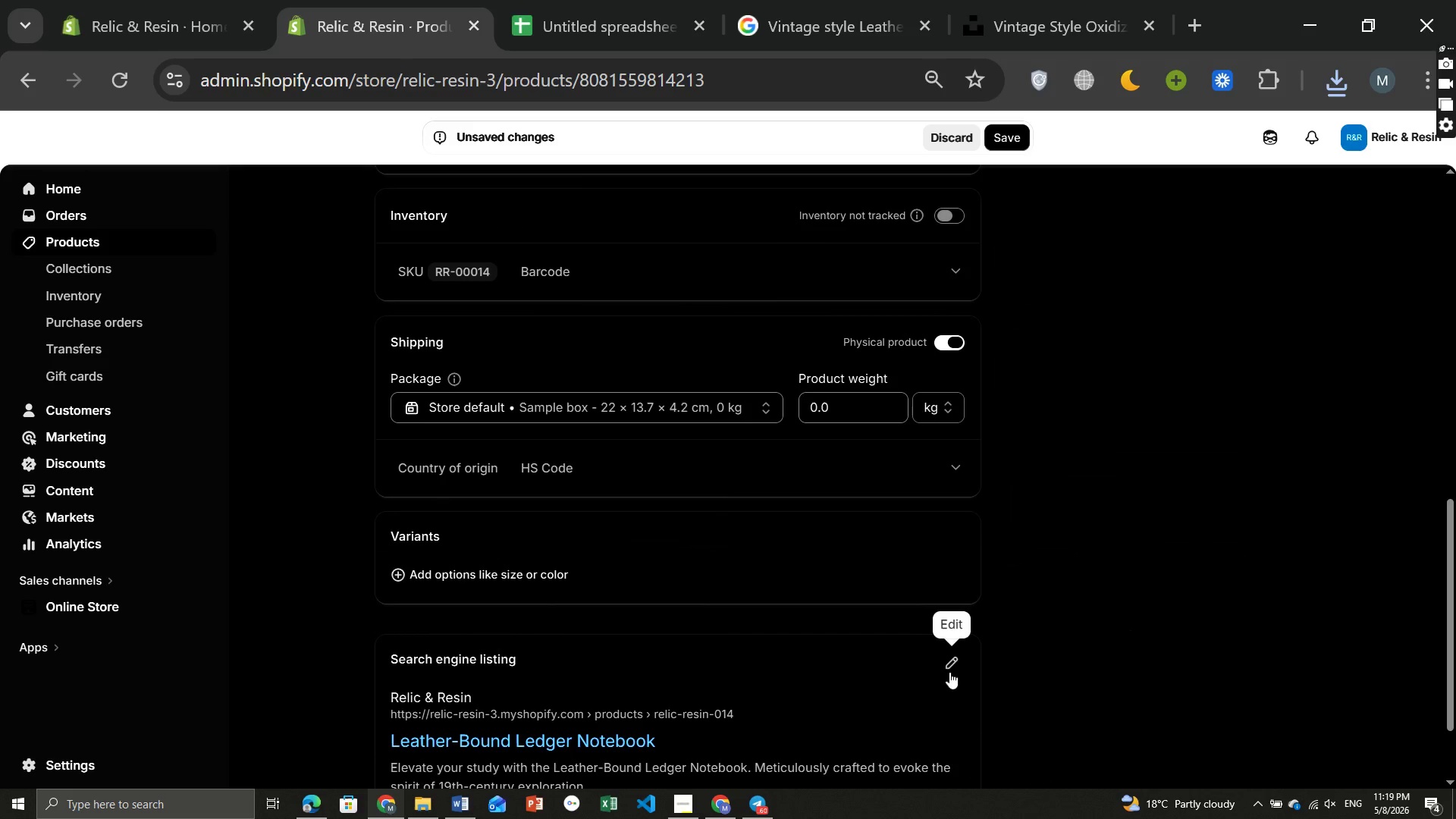 
left_click([949, 678])
 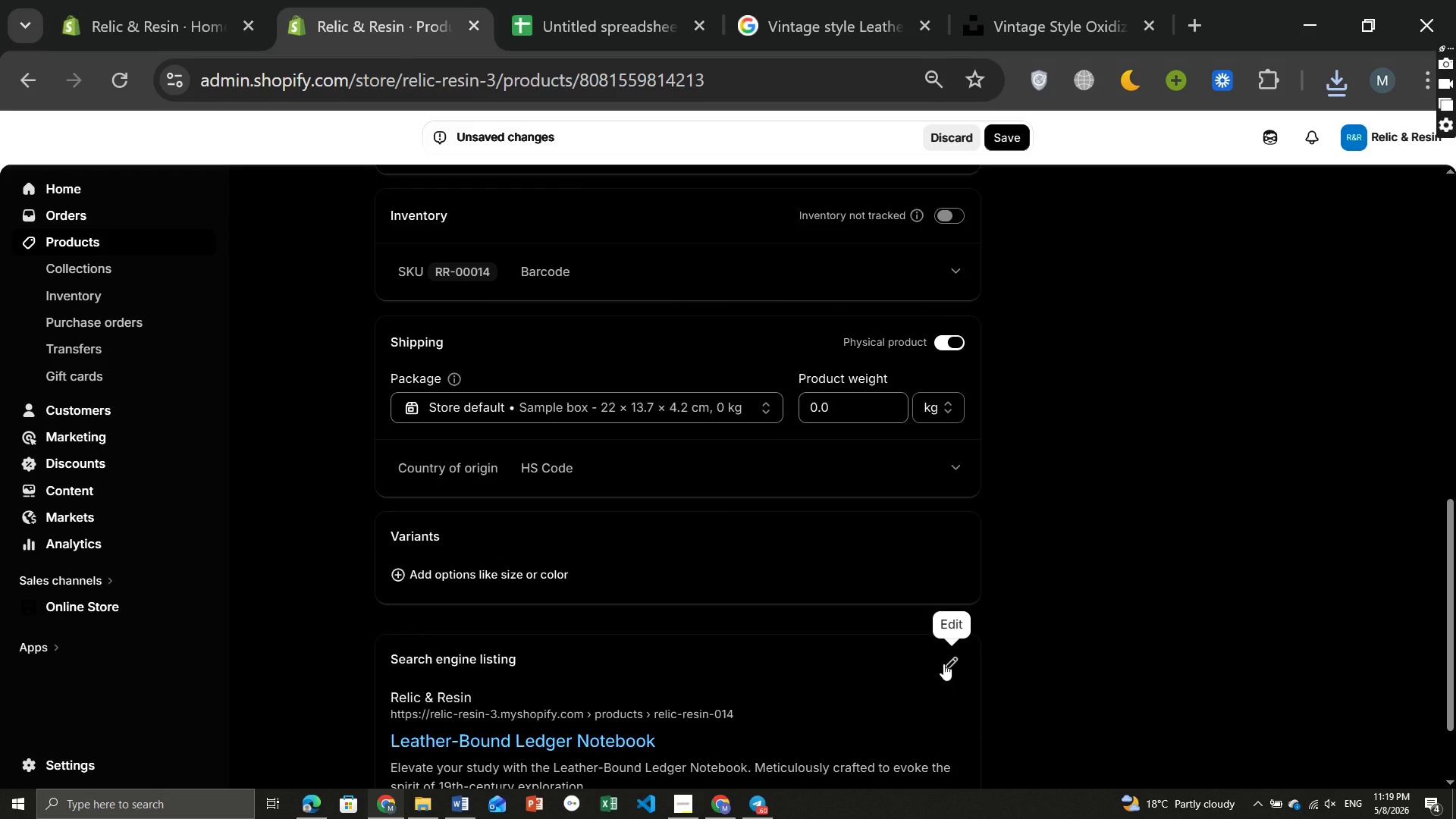 
left_click([943, 664])
 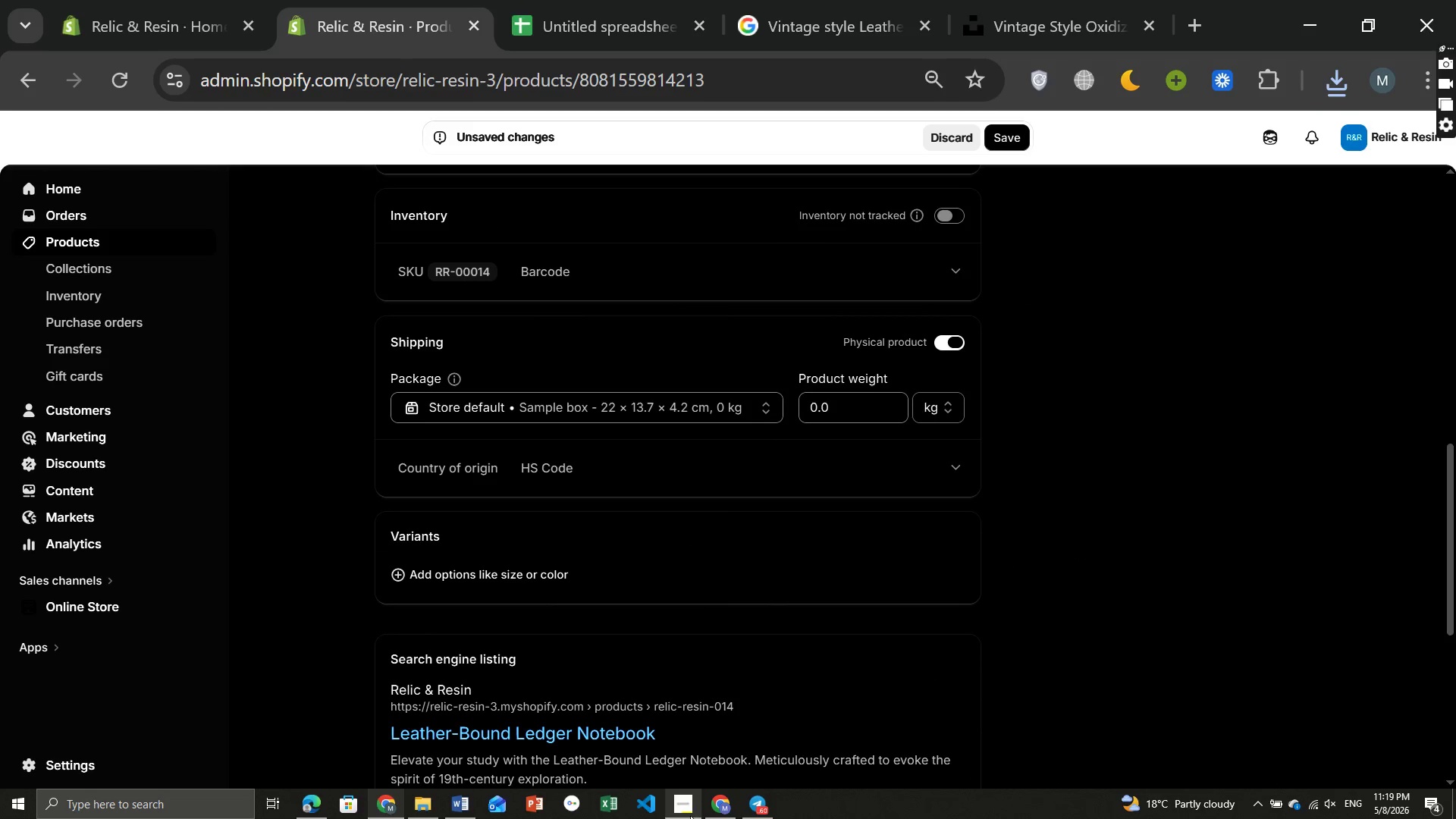 
left_click([687, 803])